 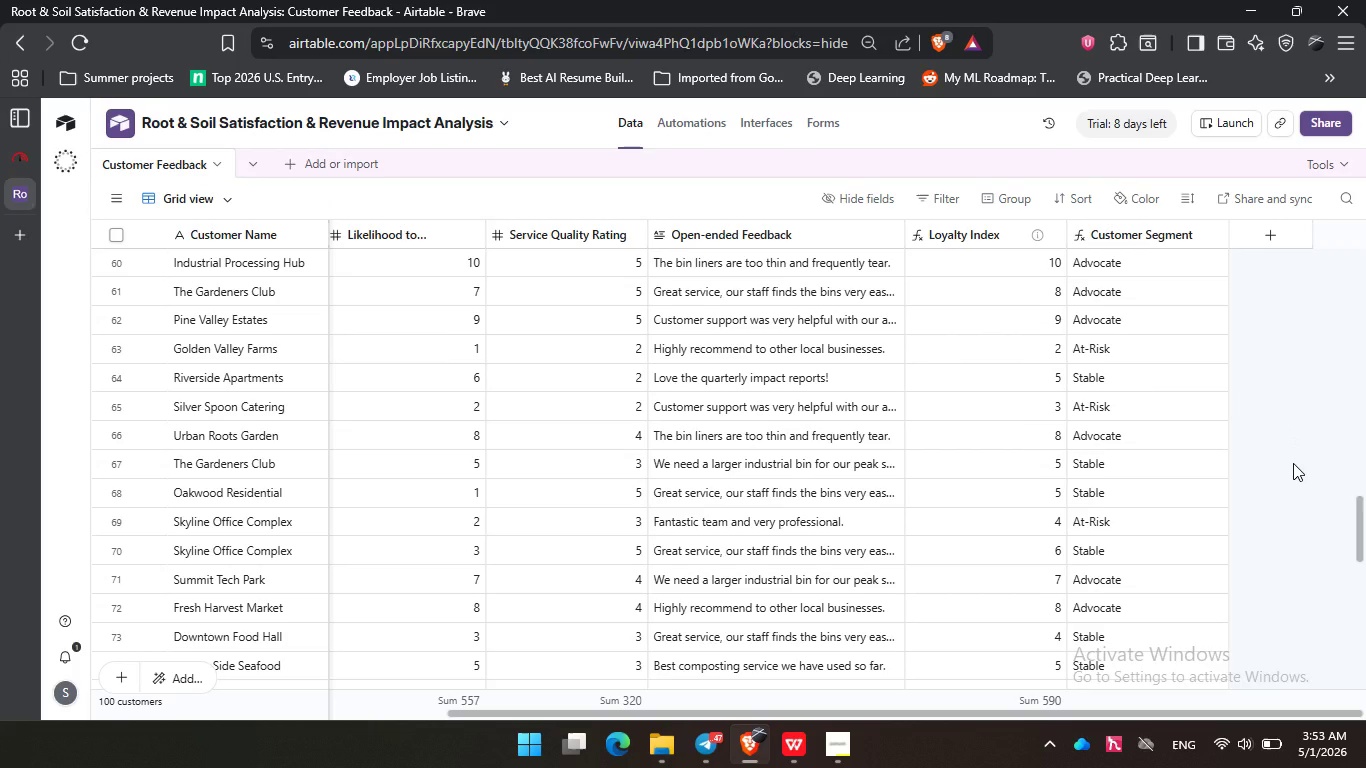 
left_click([1293, 463])
 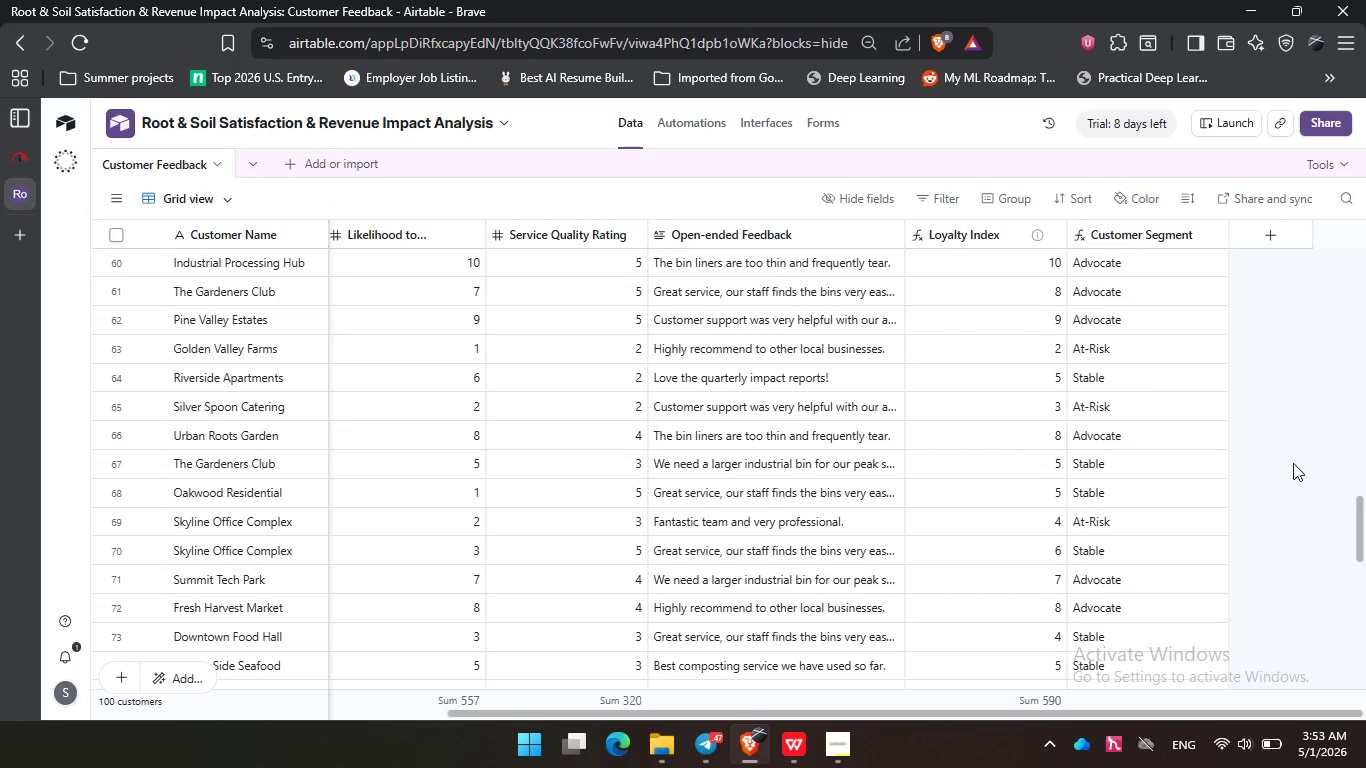 
wait(11.41)
 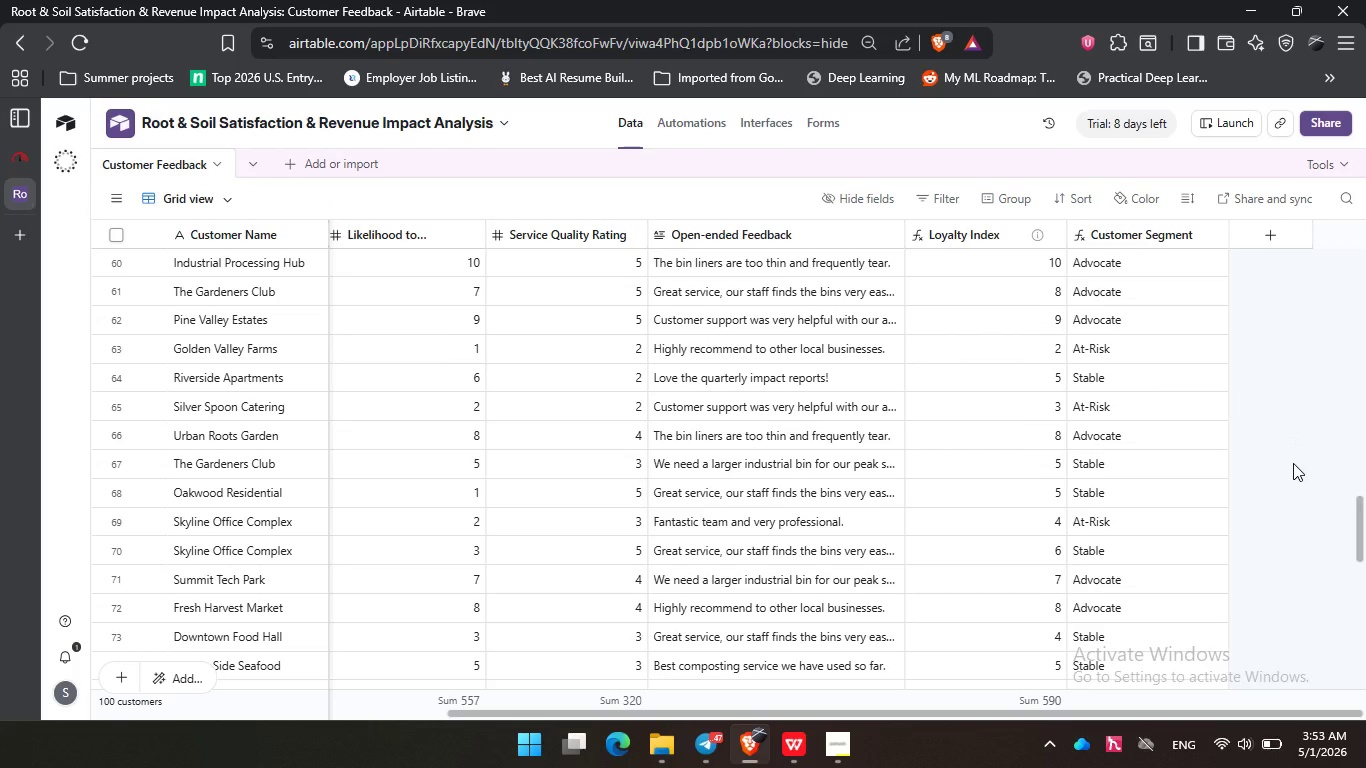 
left_click_drag(start_coordinate=[1288, 360], to_coordinate=[1287, 349])
 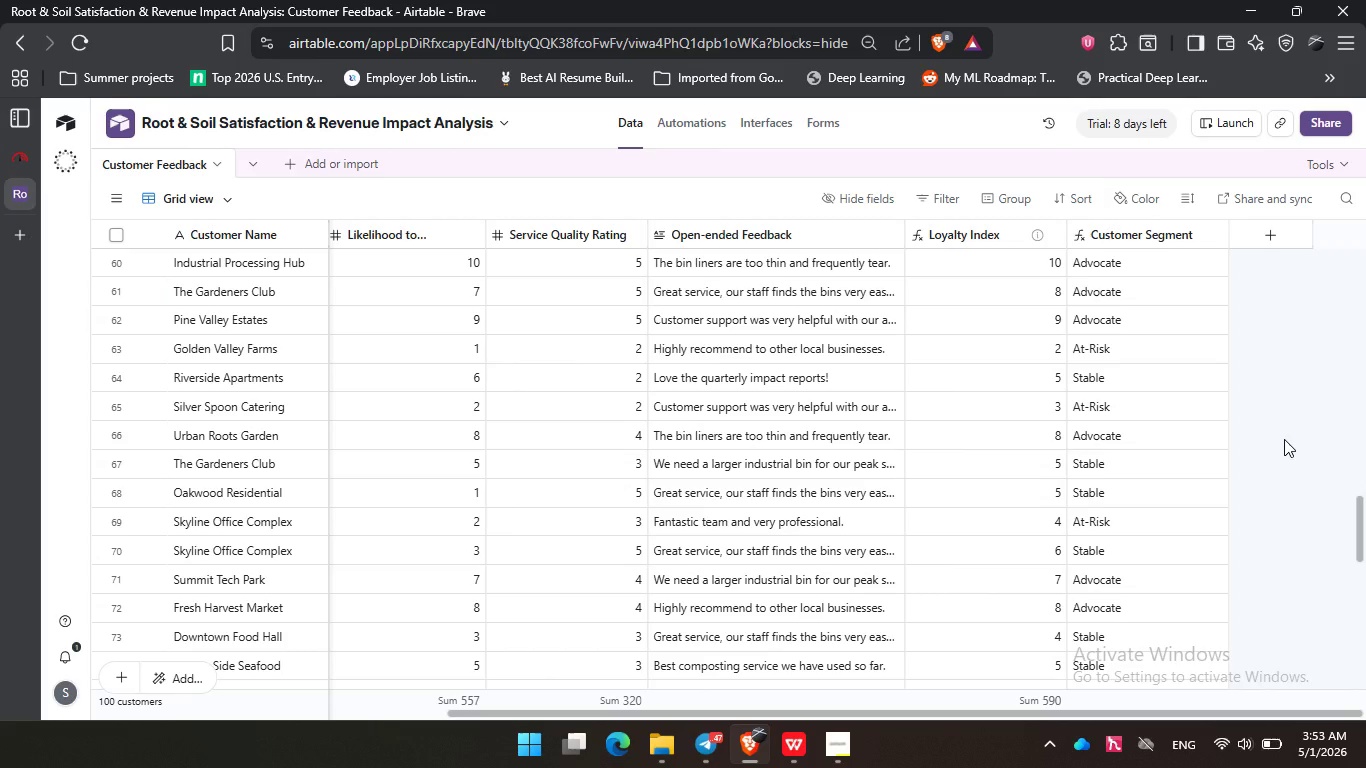 
triple_click([1284, 439])
 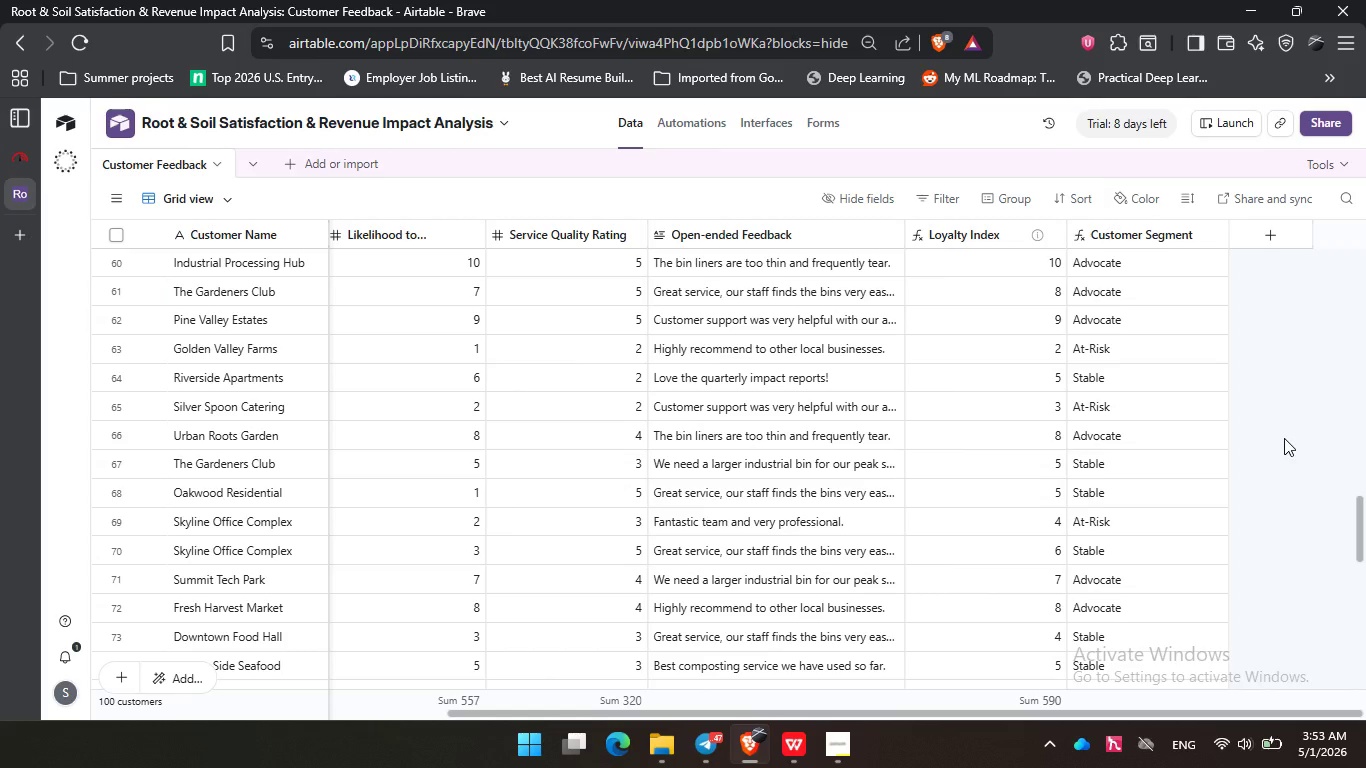 
wait(41.73)
 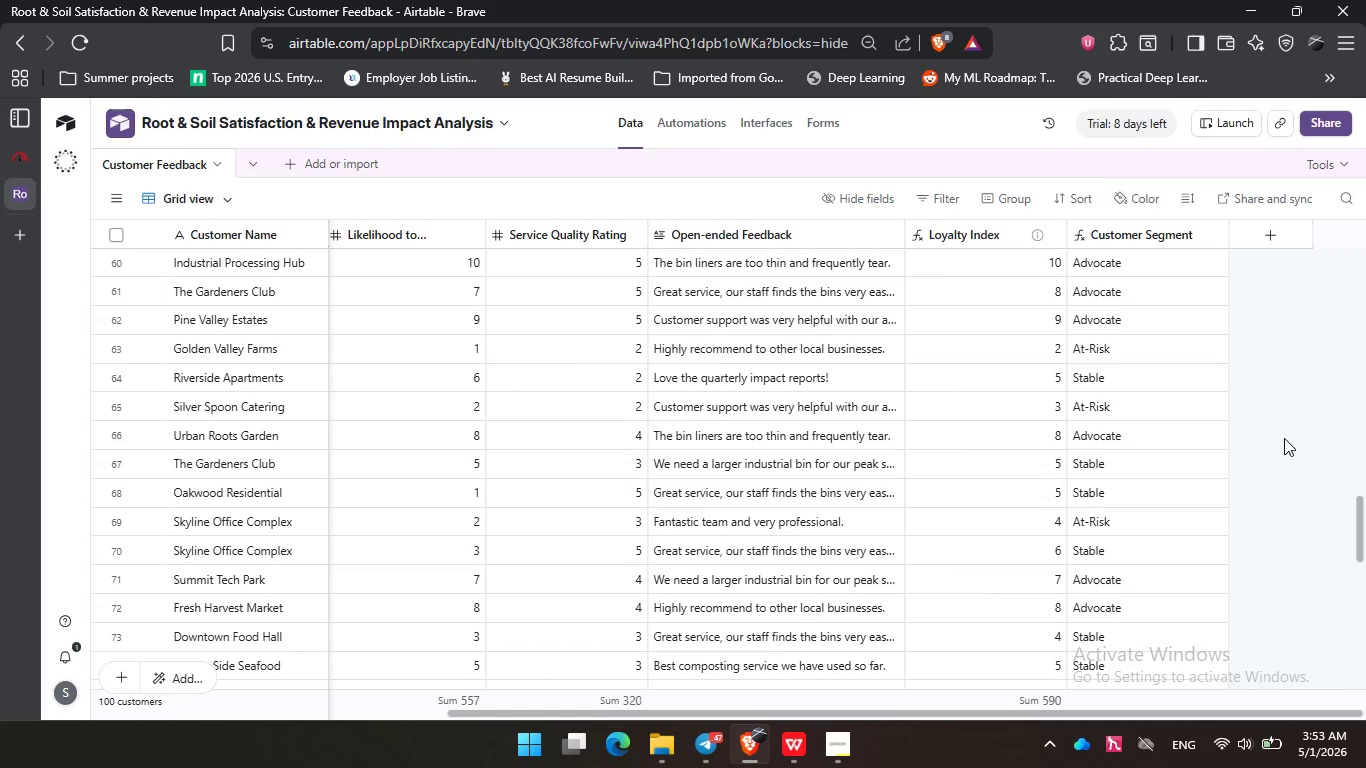 
left_click([1317, 329])
 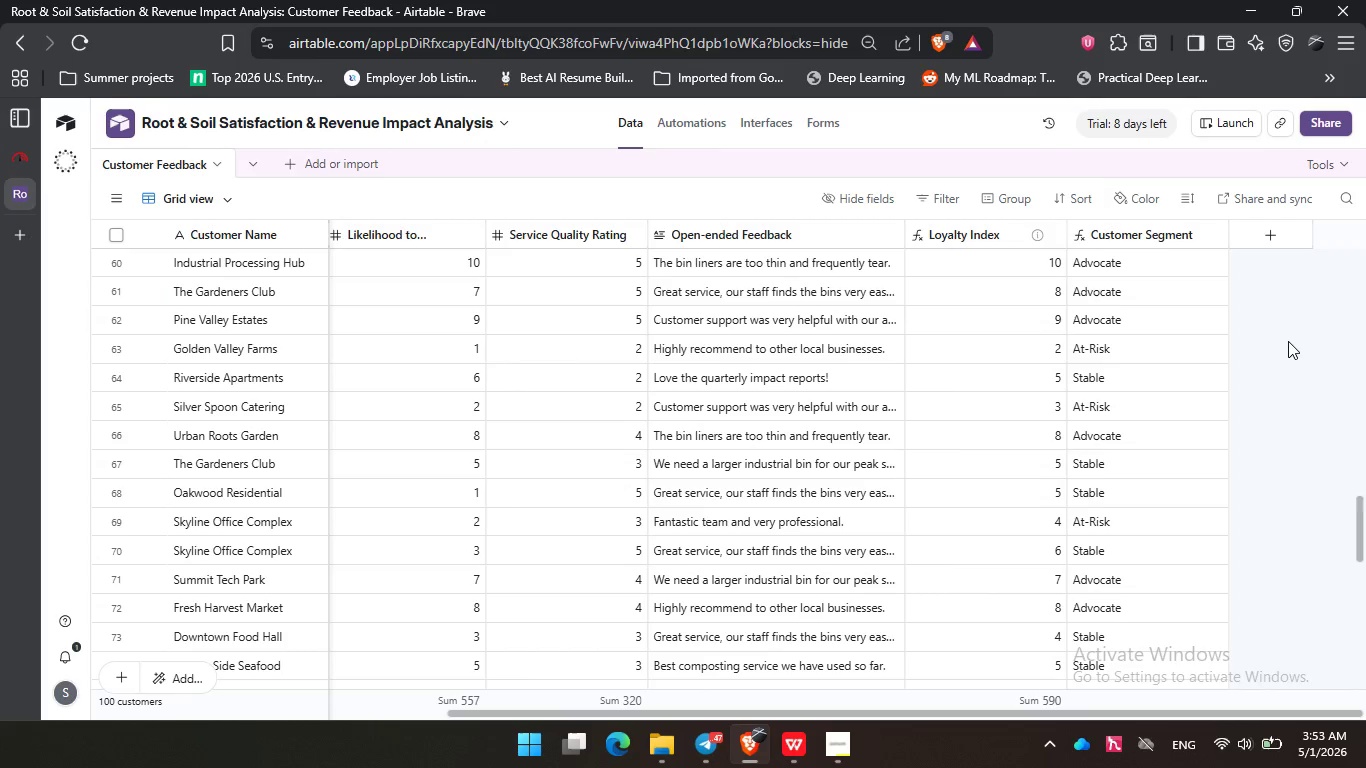 
left_click([1287, 340])
 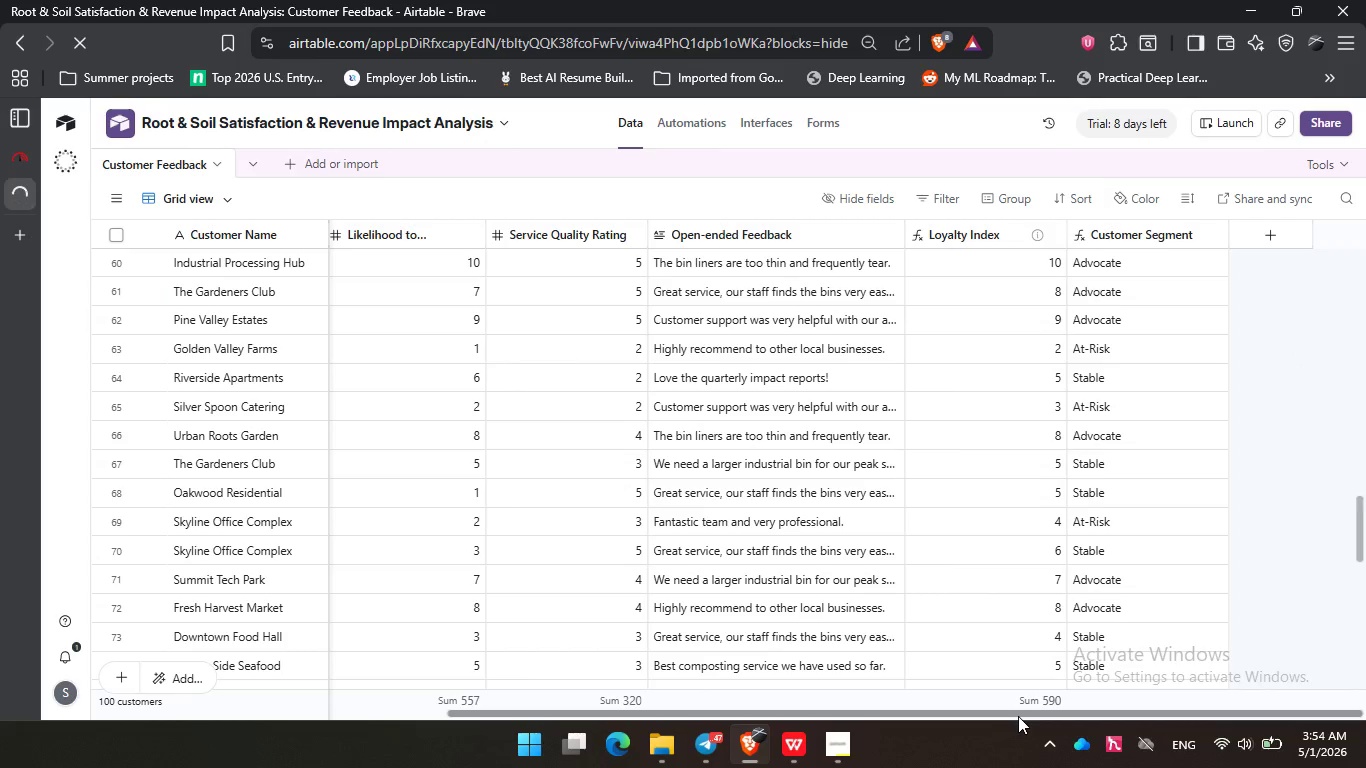 
left_click_drag(start_coordinate=[1018, 716], to_coordinate=[792, 684])
 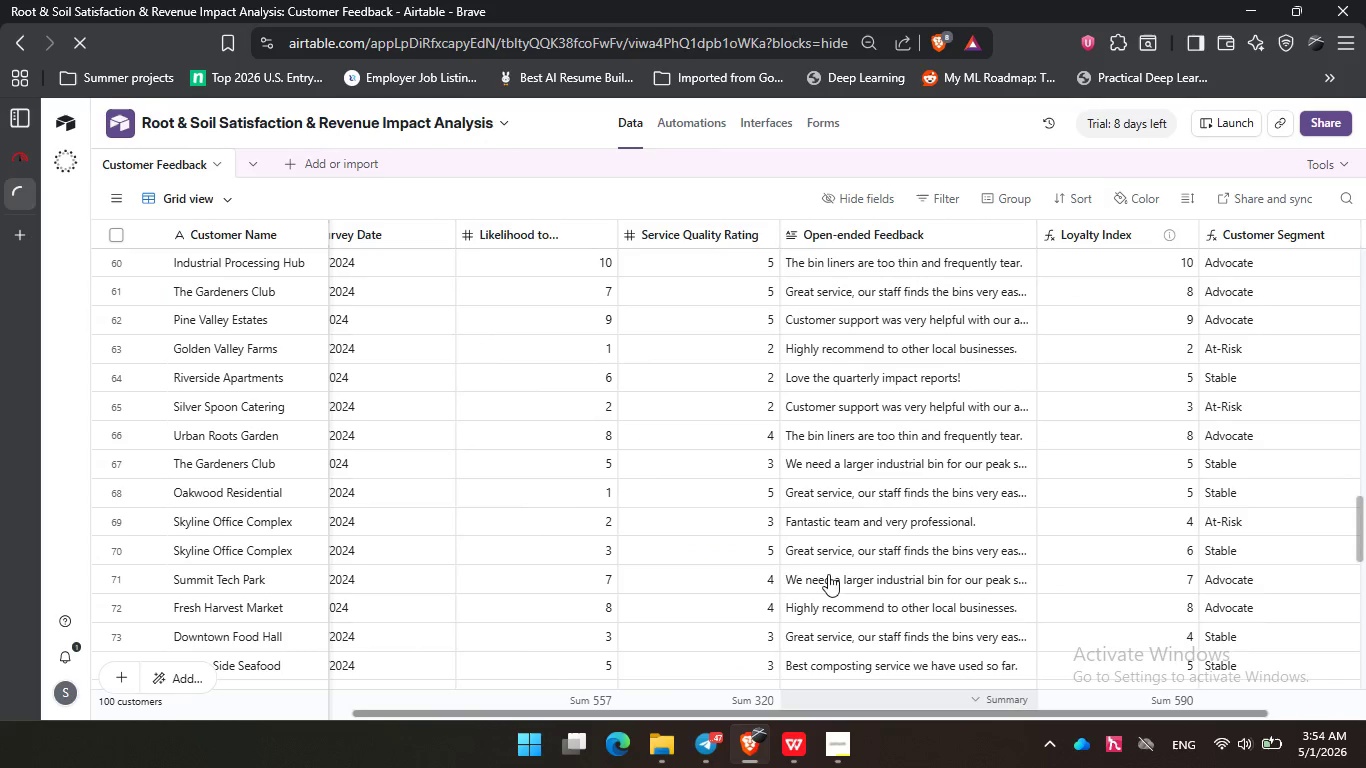 
double_click([820, 576])
 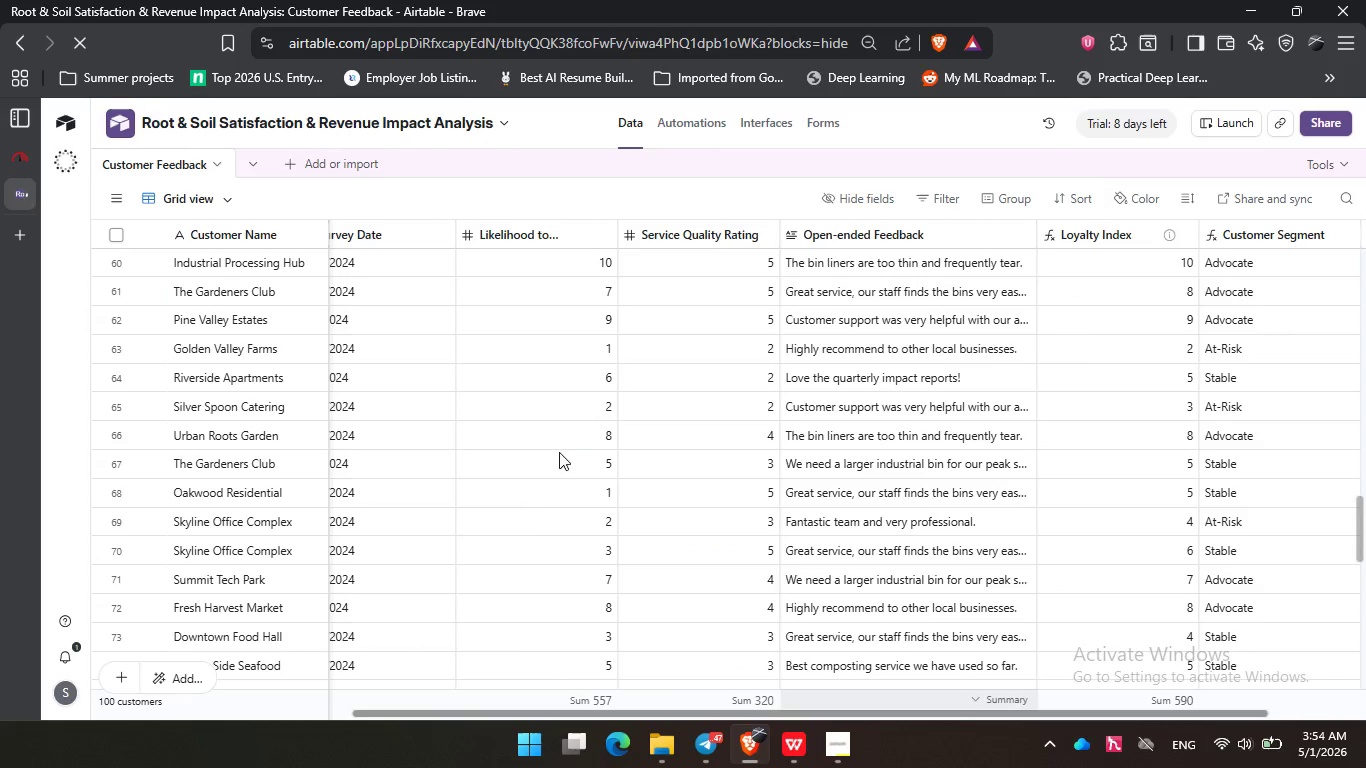 
left_click([563, 440])
 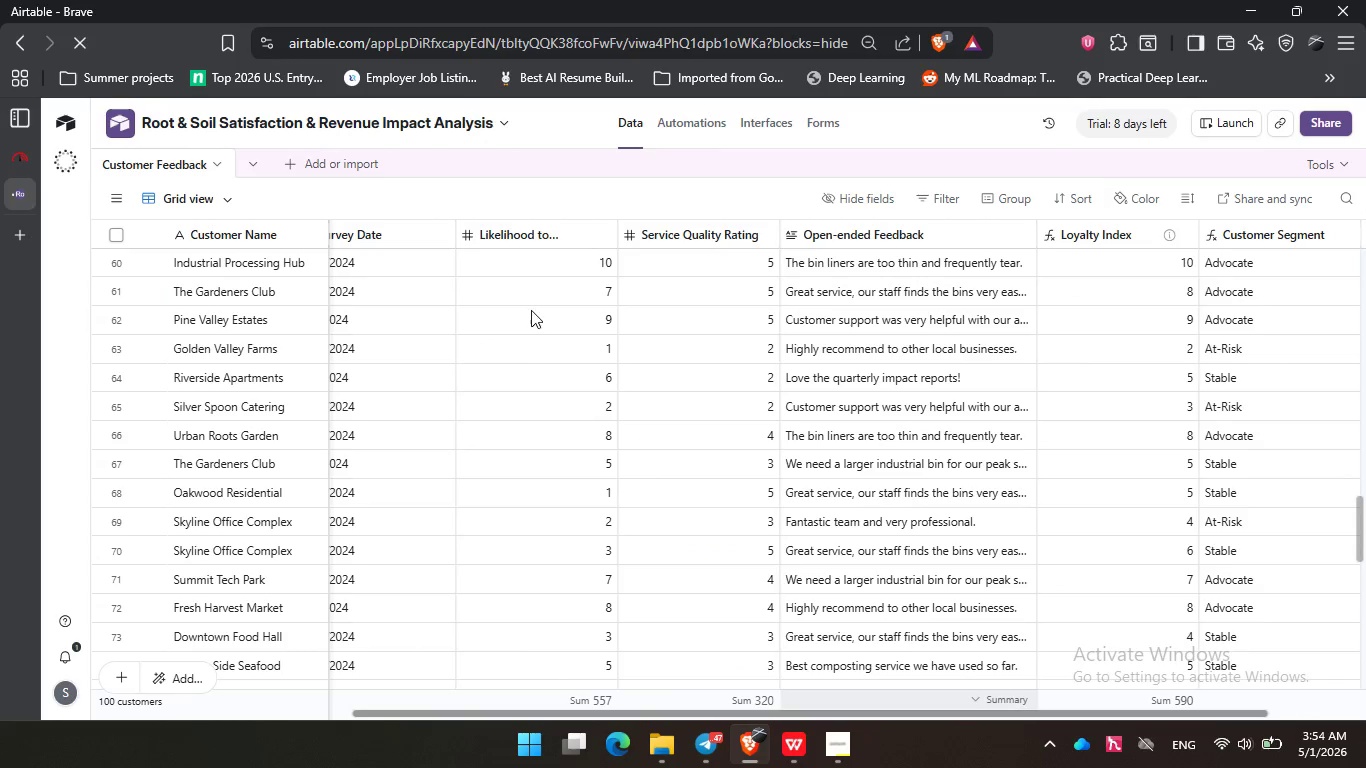 
left_click([533, 305])
 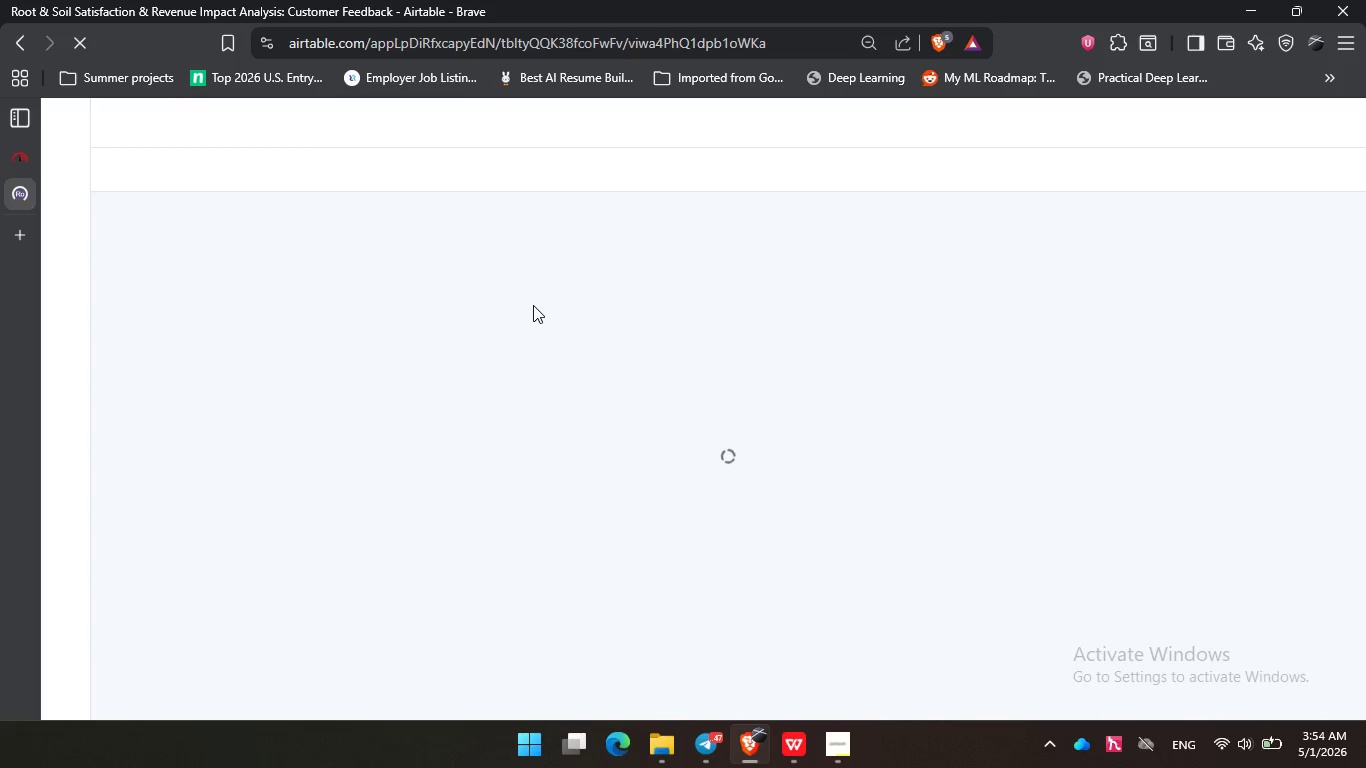 
wait(7.62)
 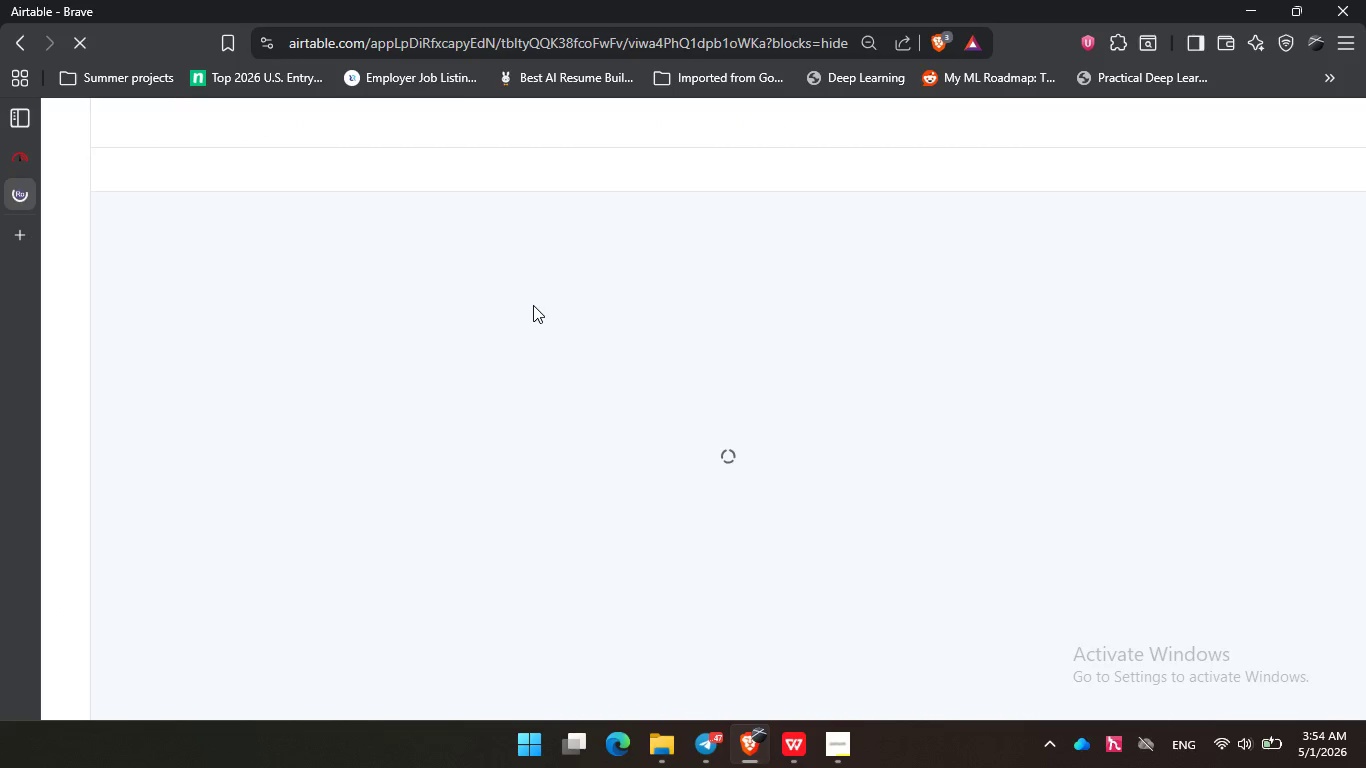 
left_click([846, 754])